 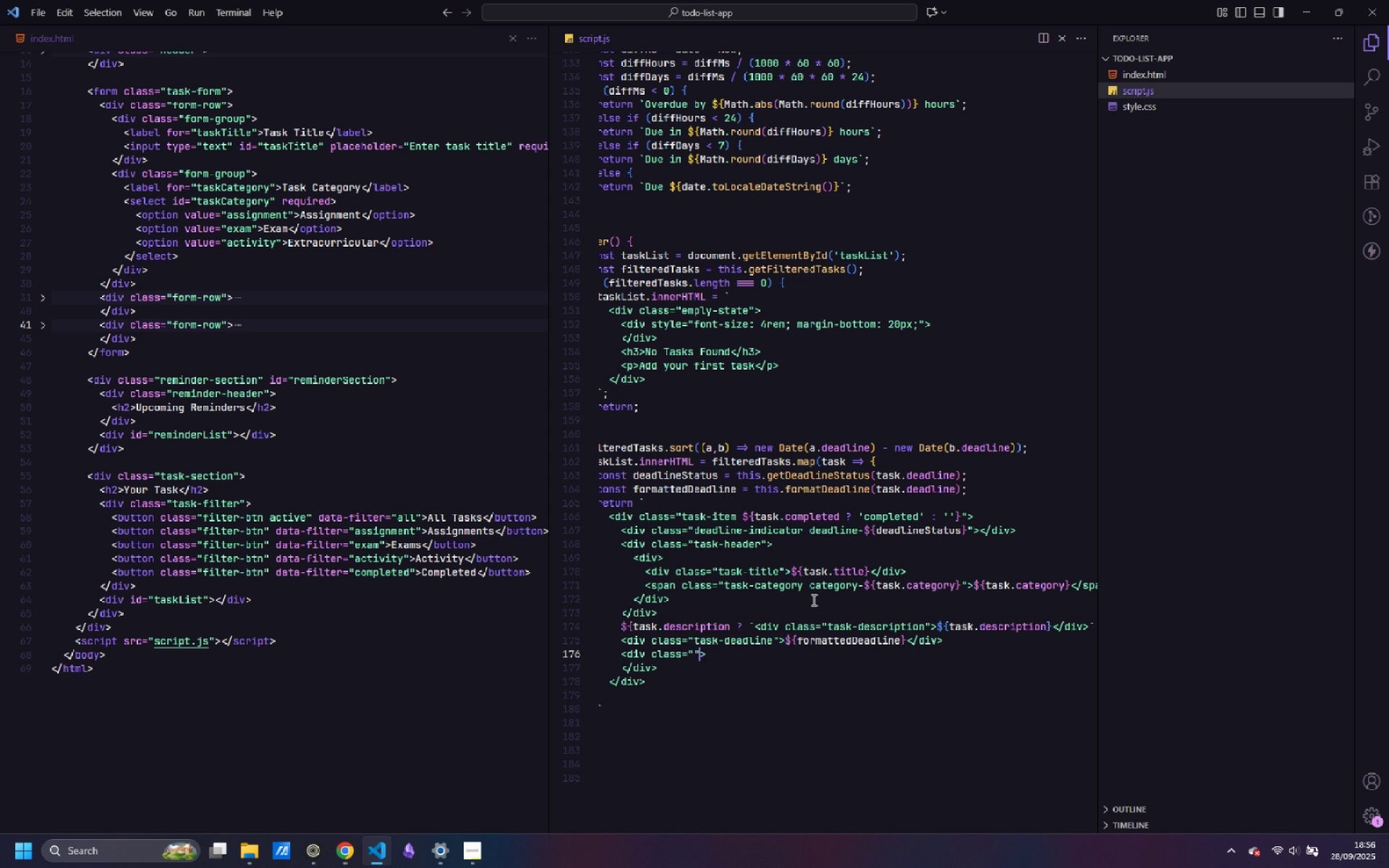 
key(Shift+Quote)
 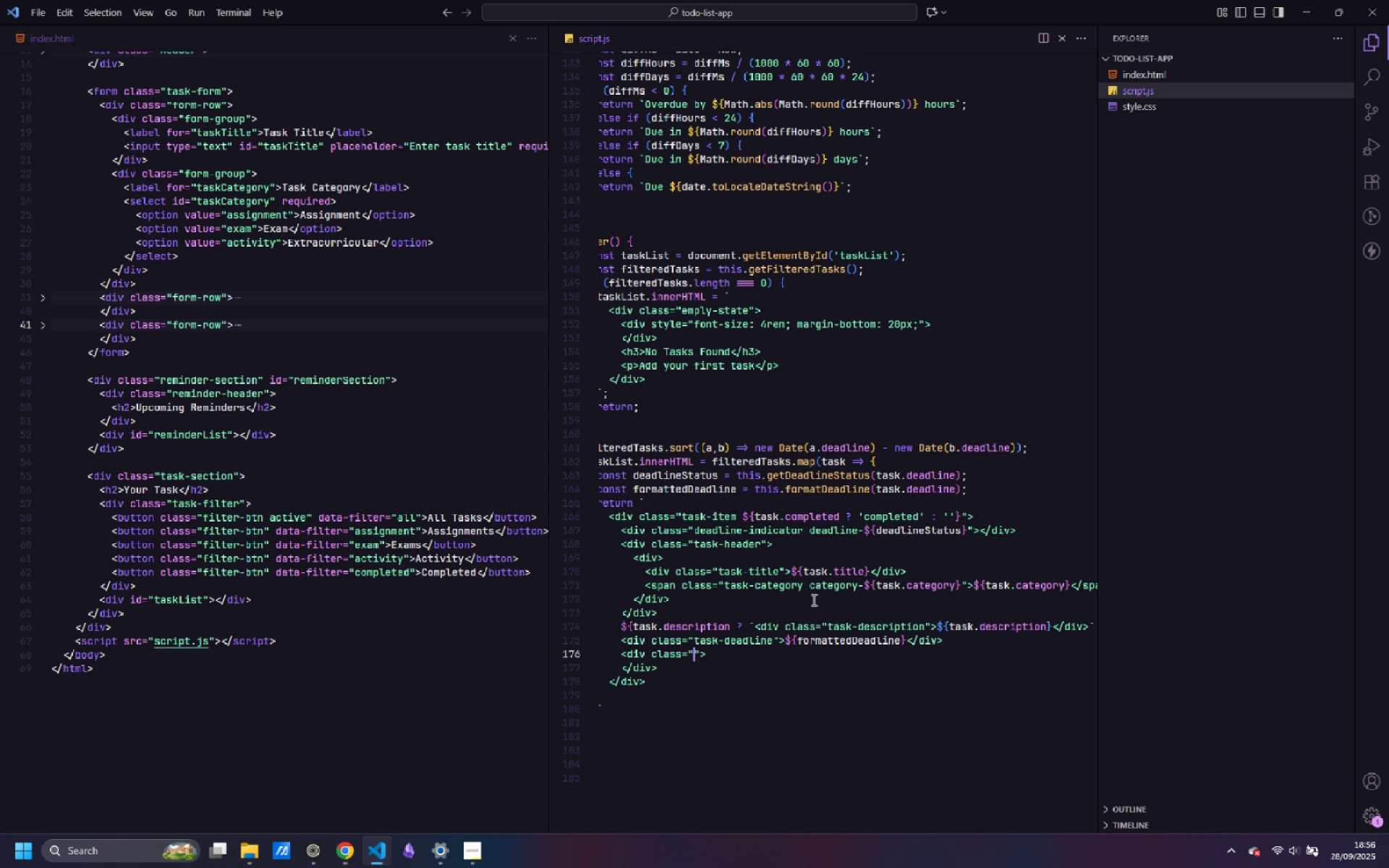 
key(ArrowLeft)
 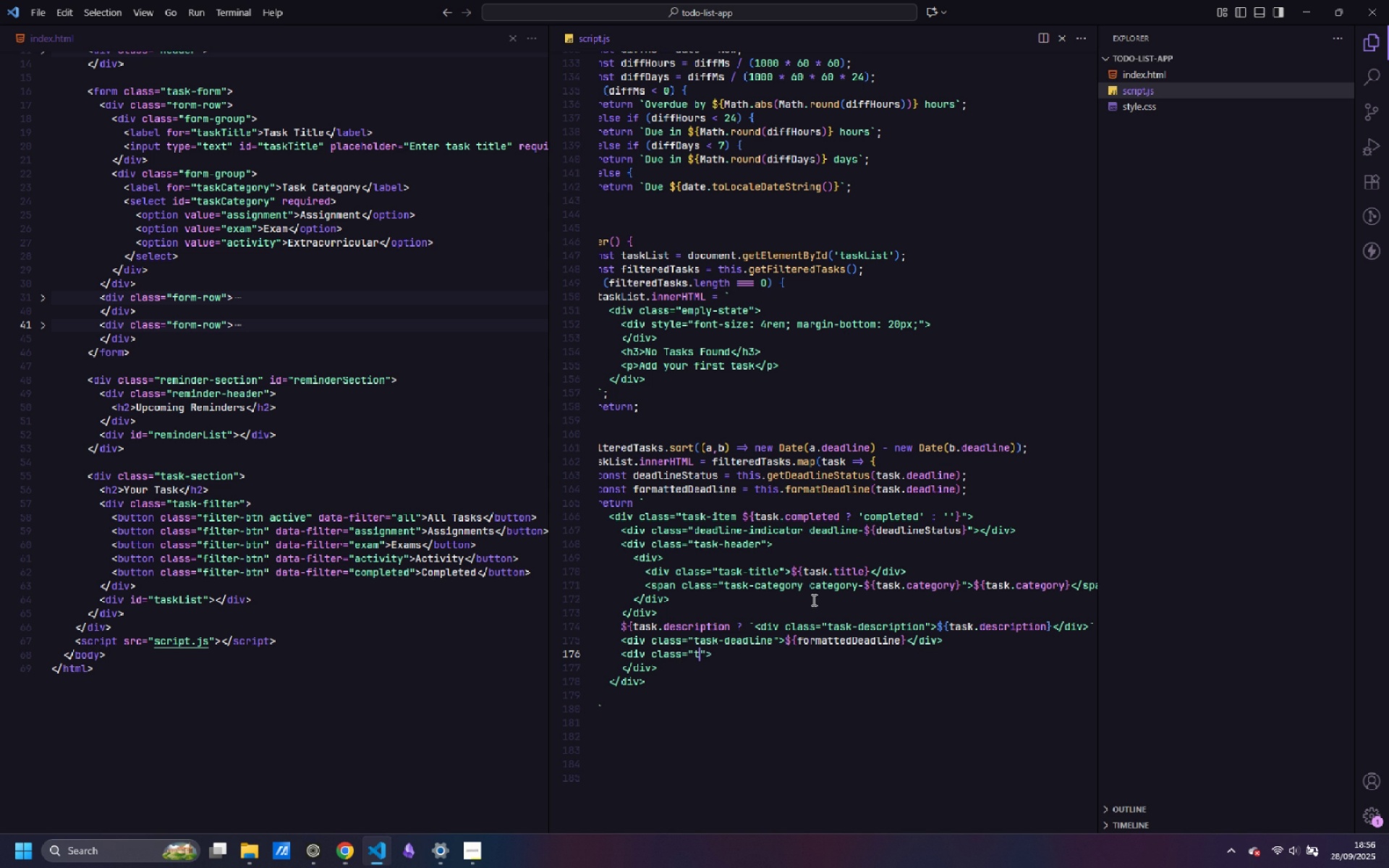 
type(task-actions)
 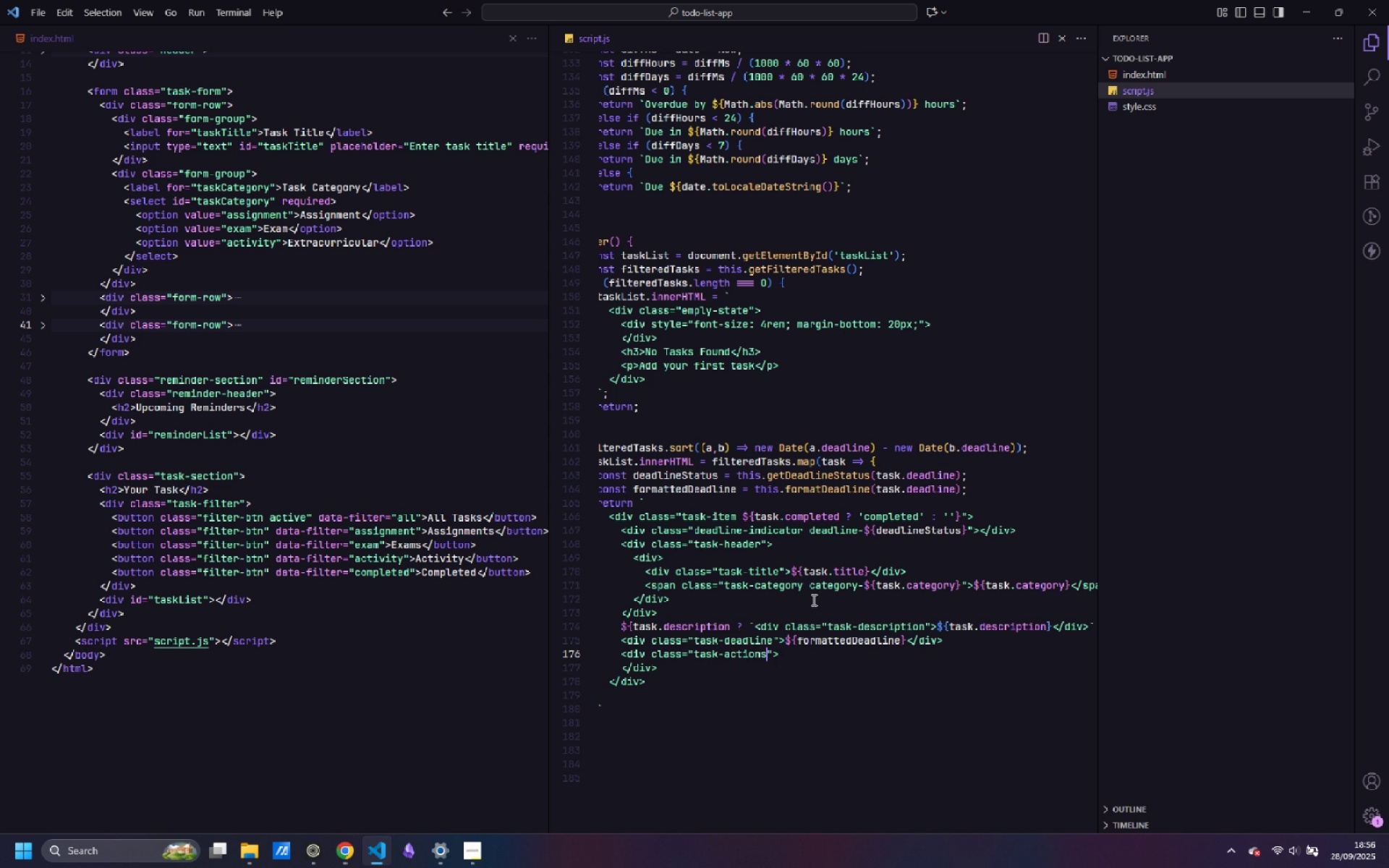 
key(ArrowRight)
 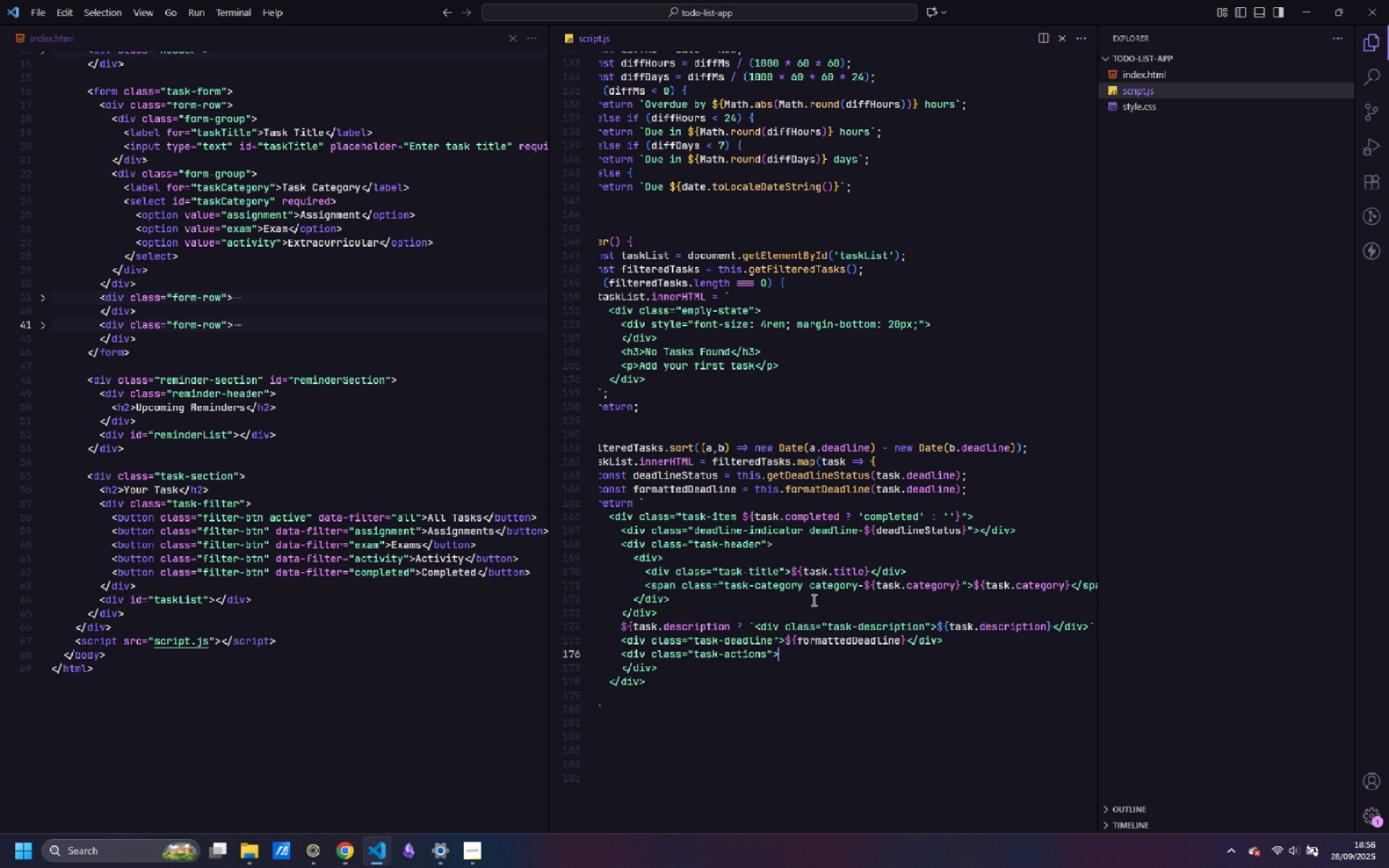 
key(ArrowRight)
 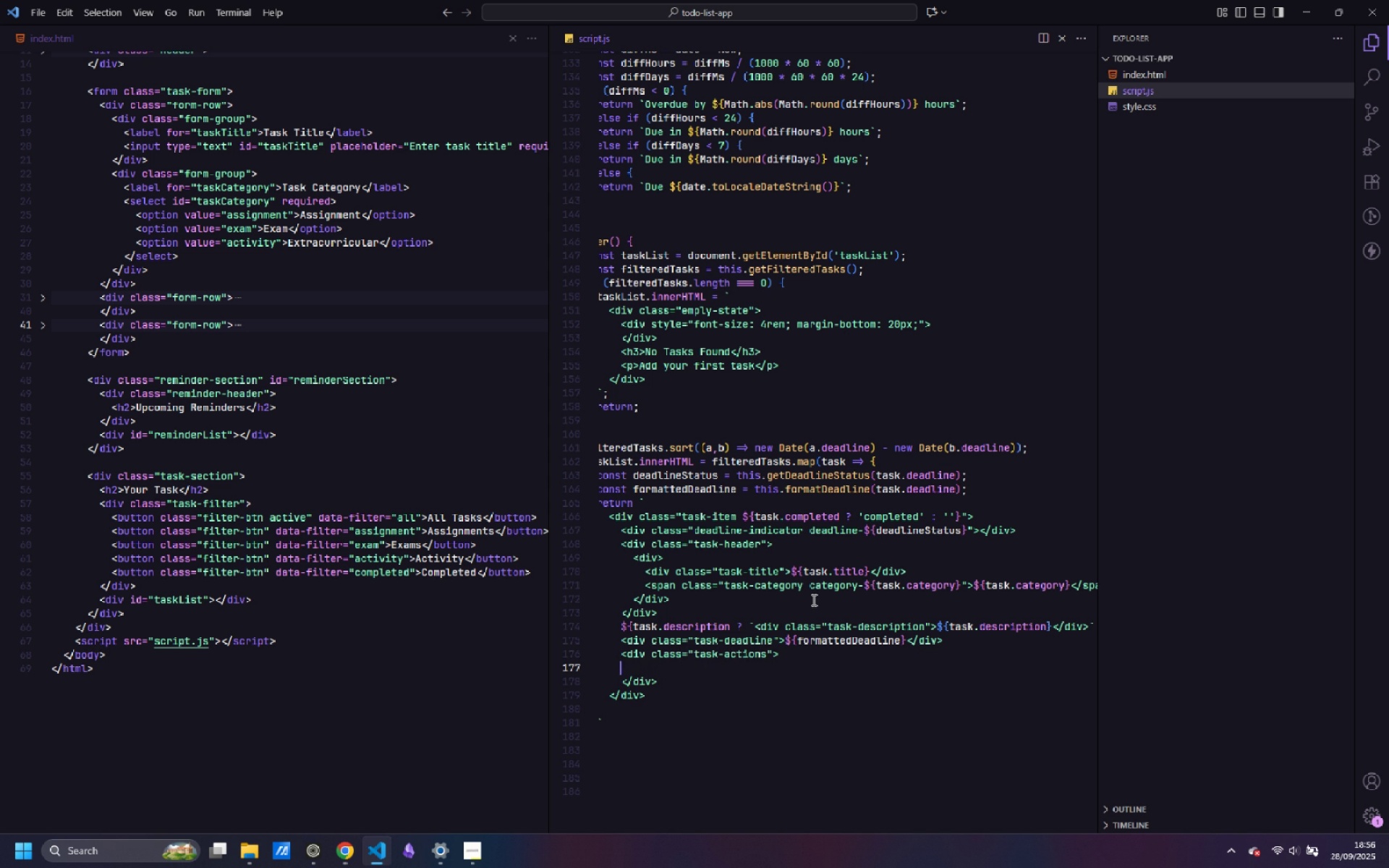 
key(Enter)
 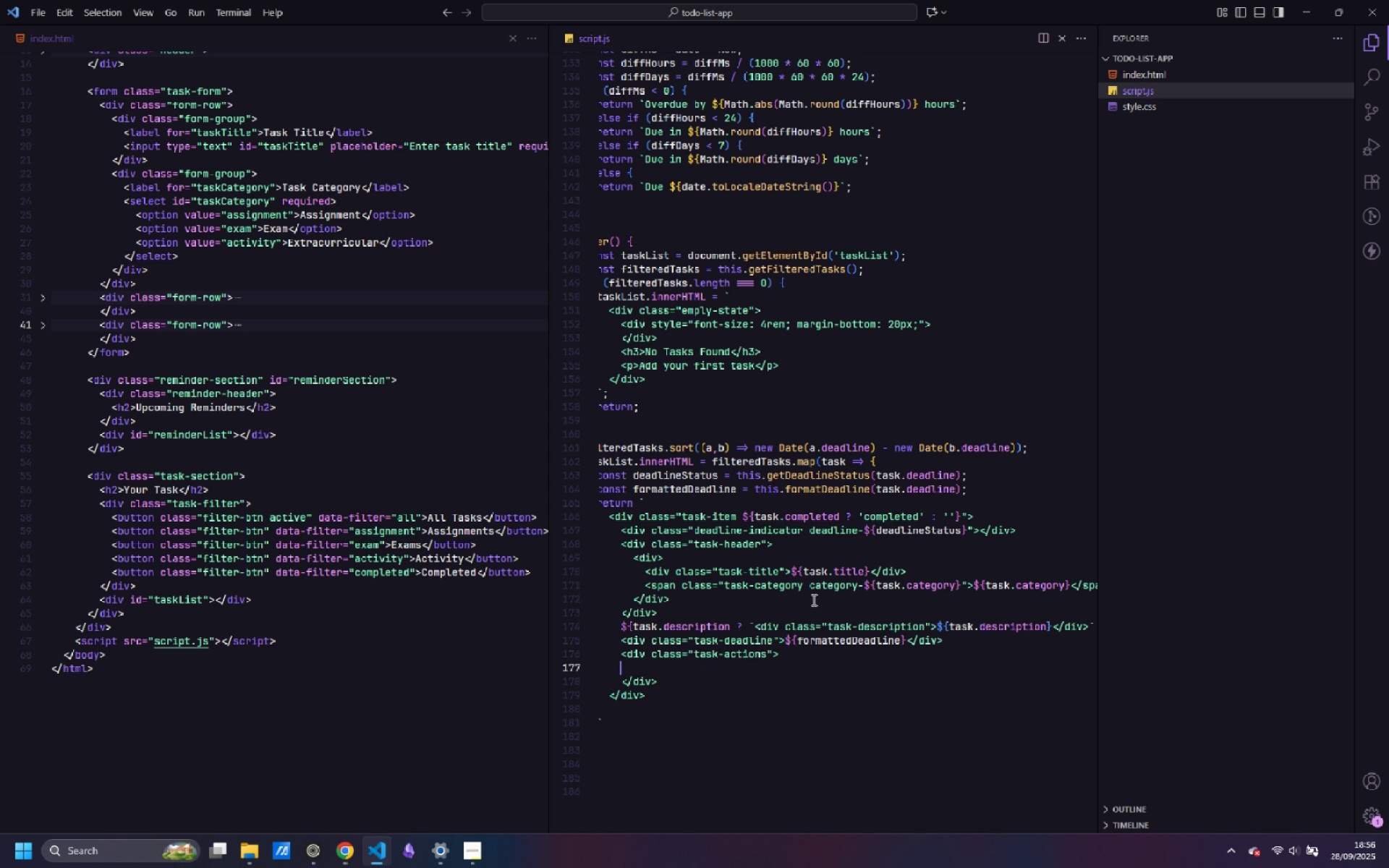 
key(Tab)